 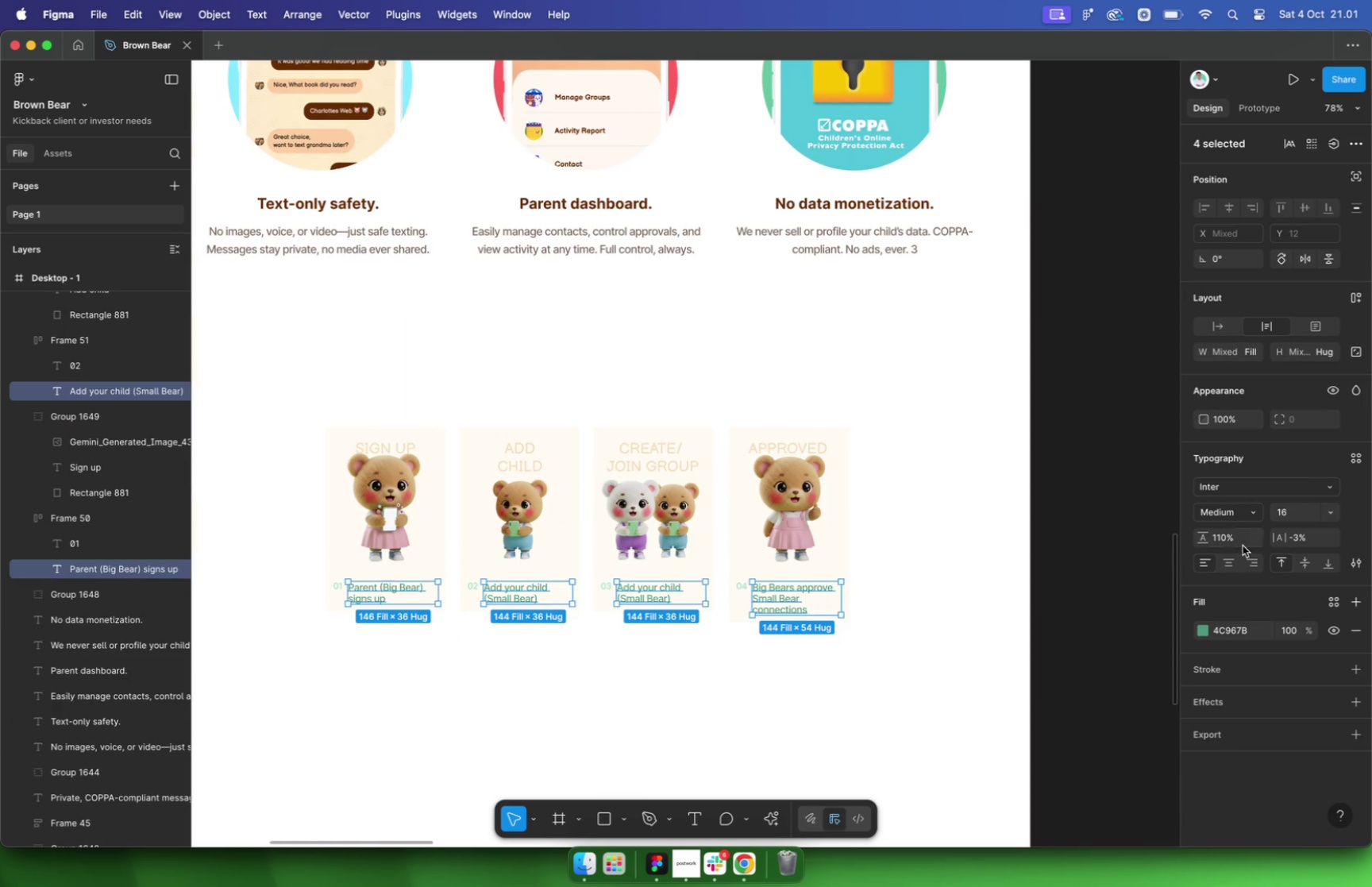 
key(Backspace)
 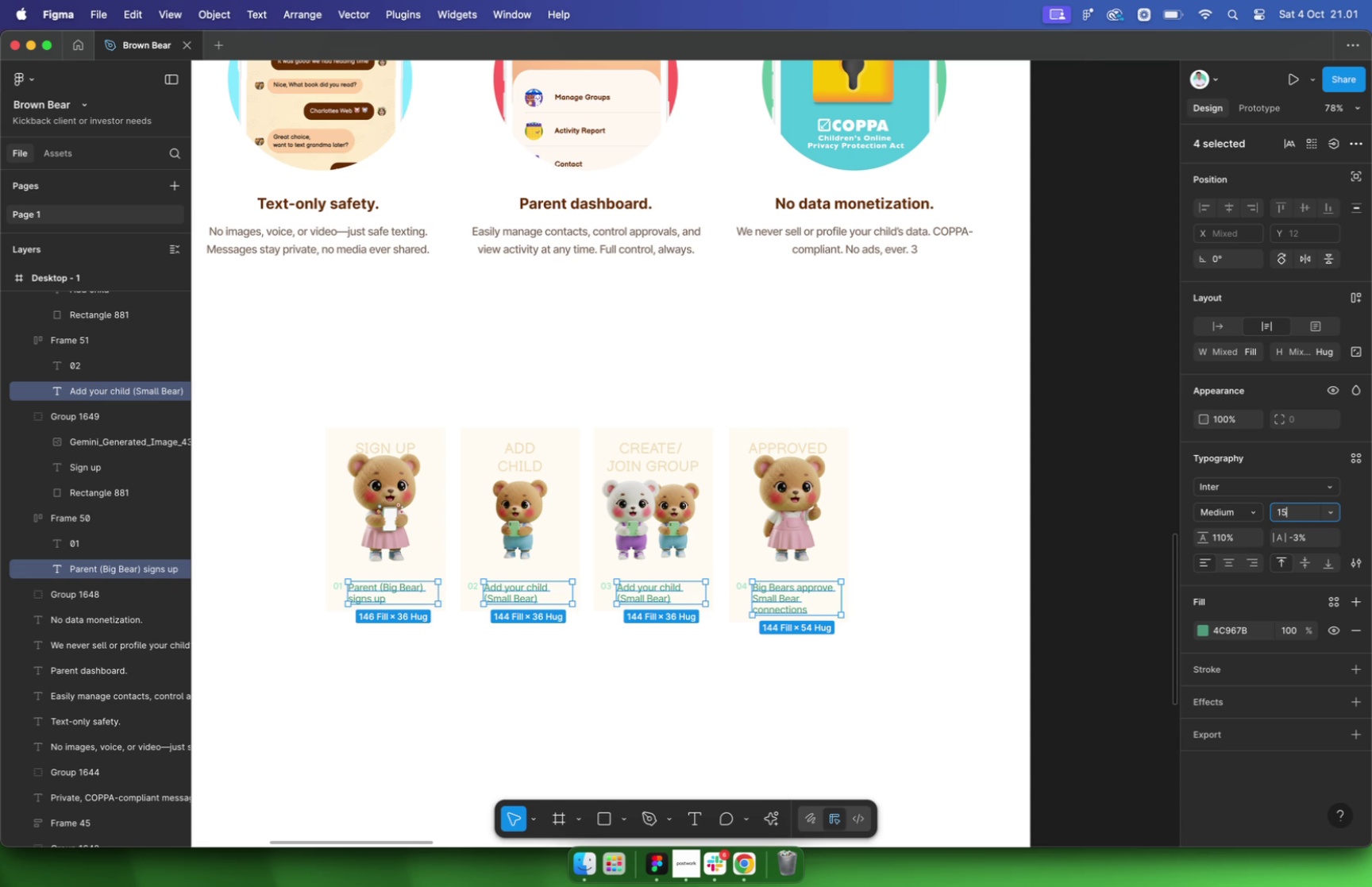 
key(5)
 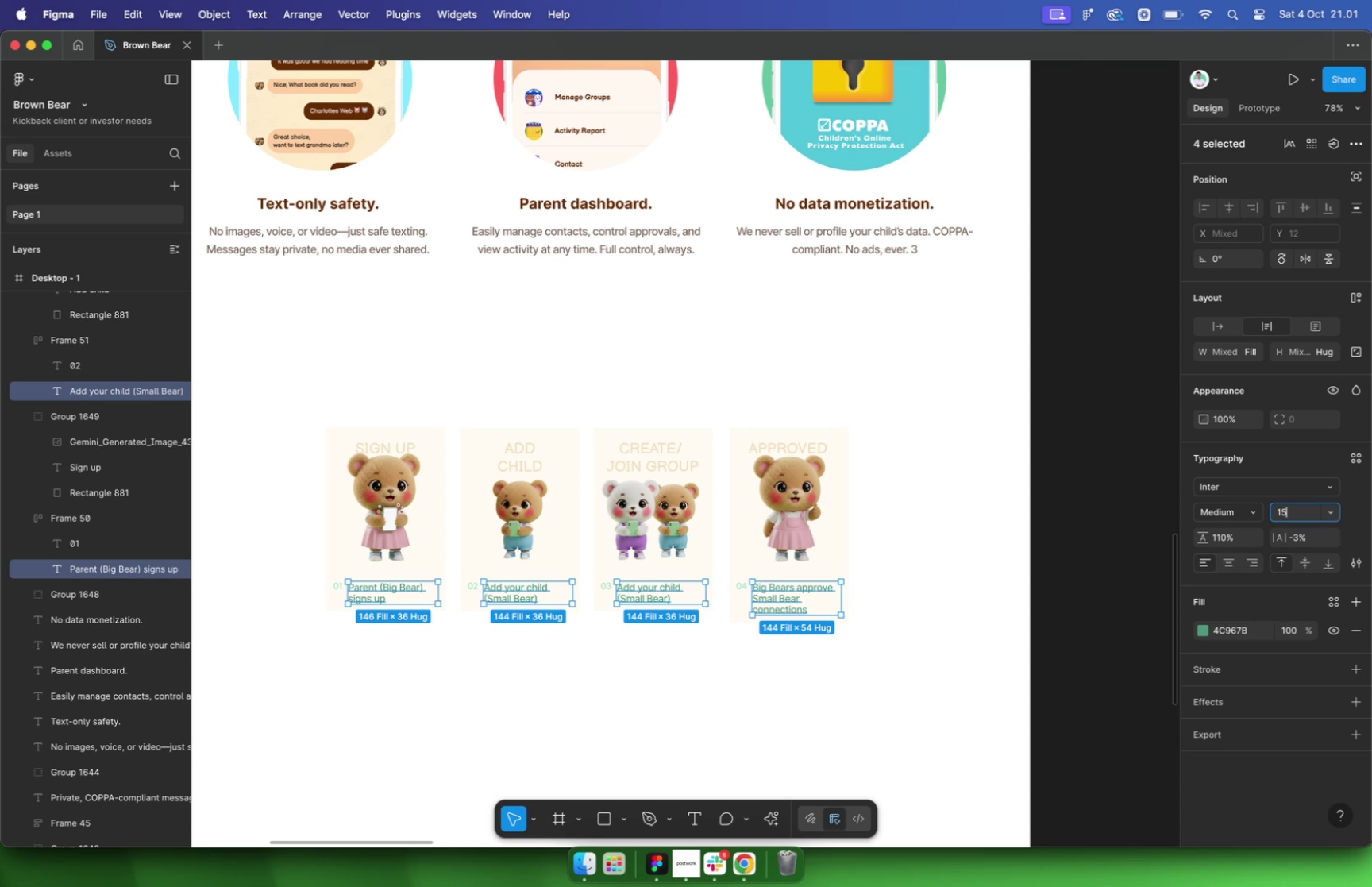 
key(Enter)
 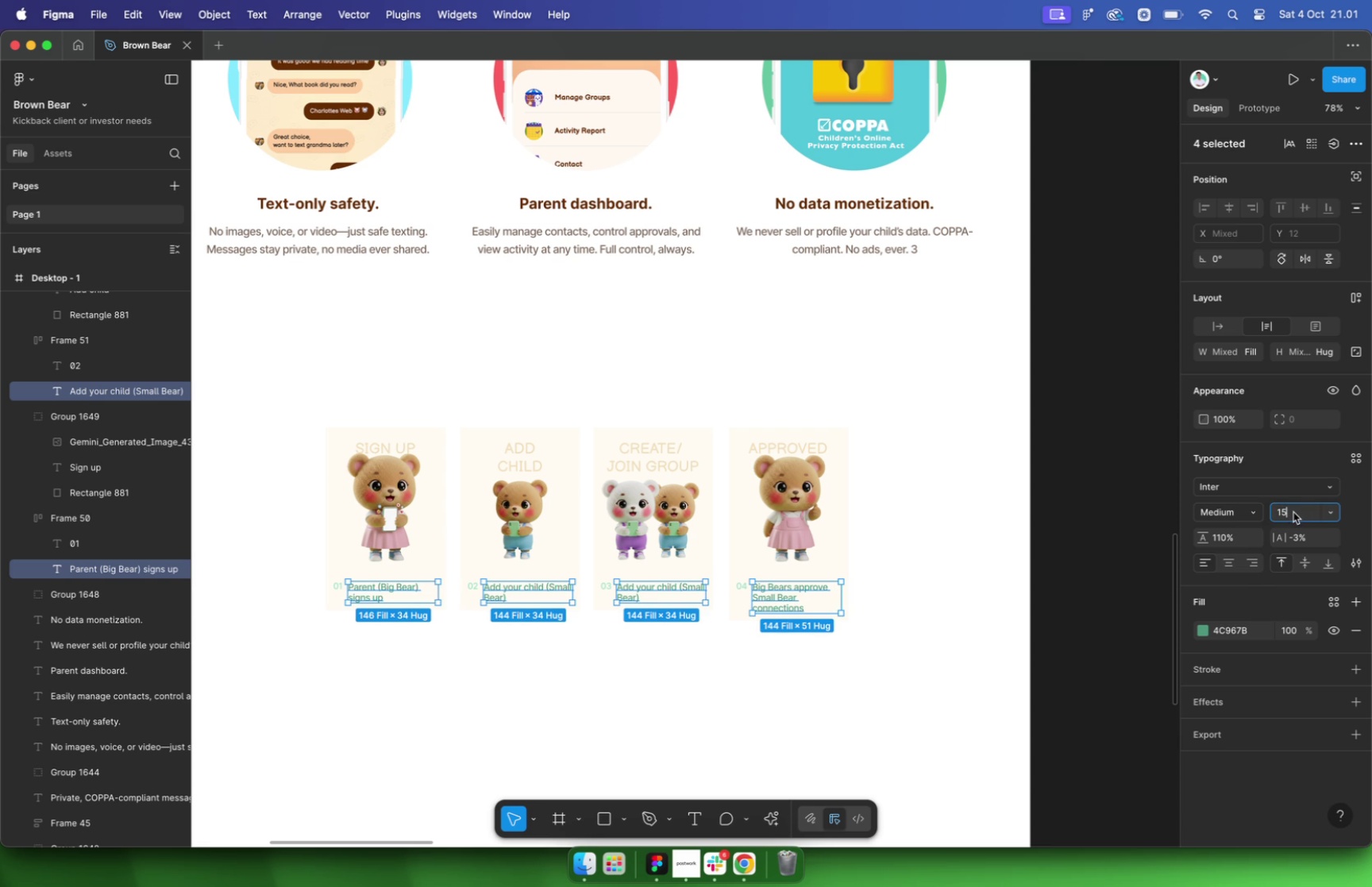 
key(Backspace)
 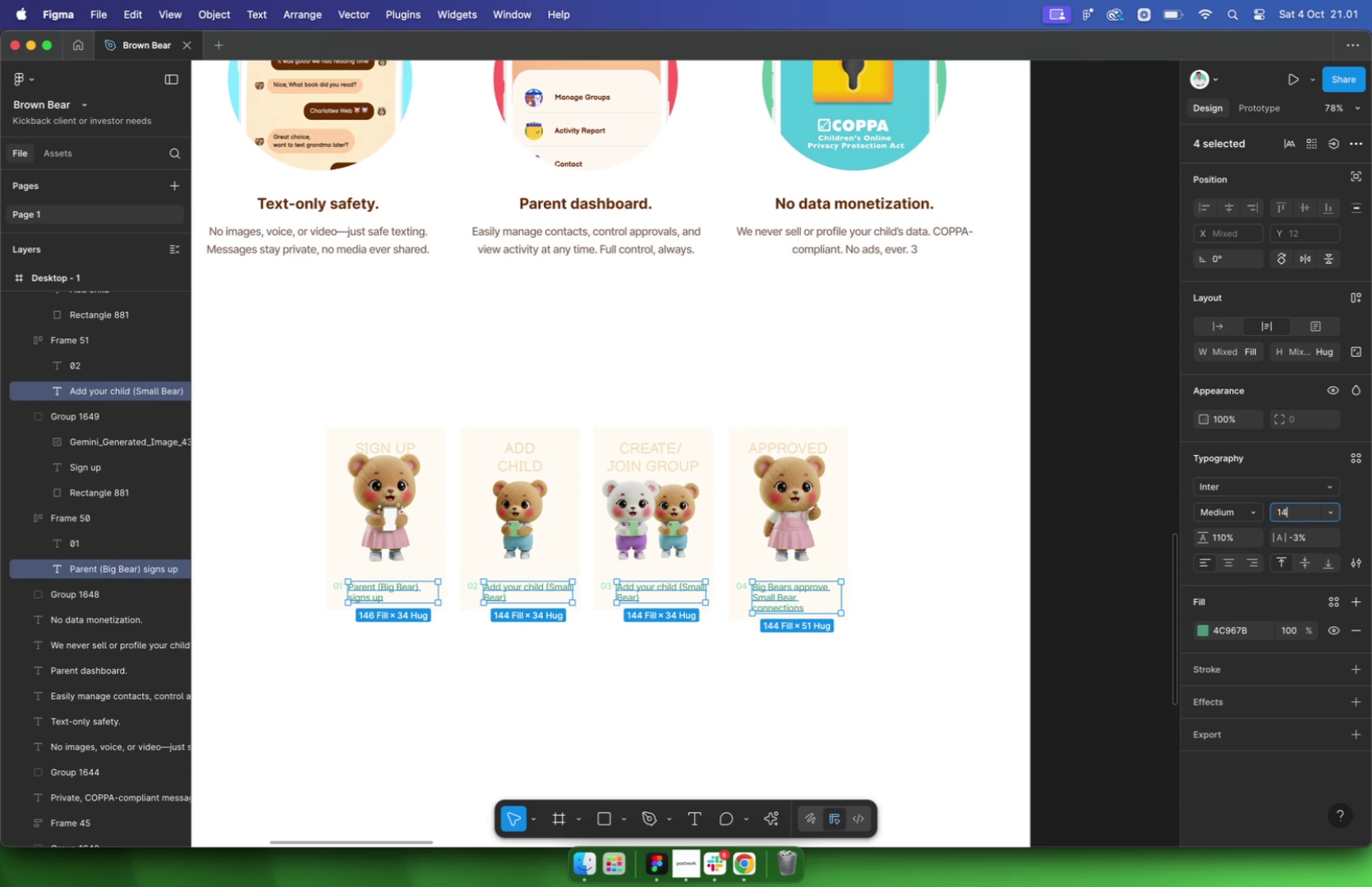 
key(4)
 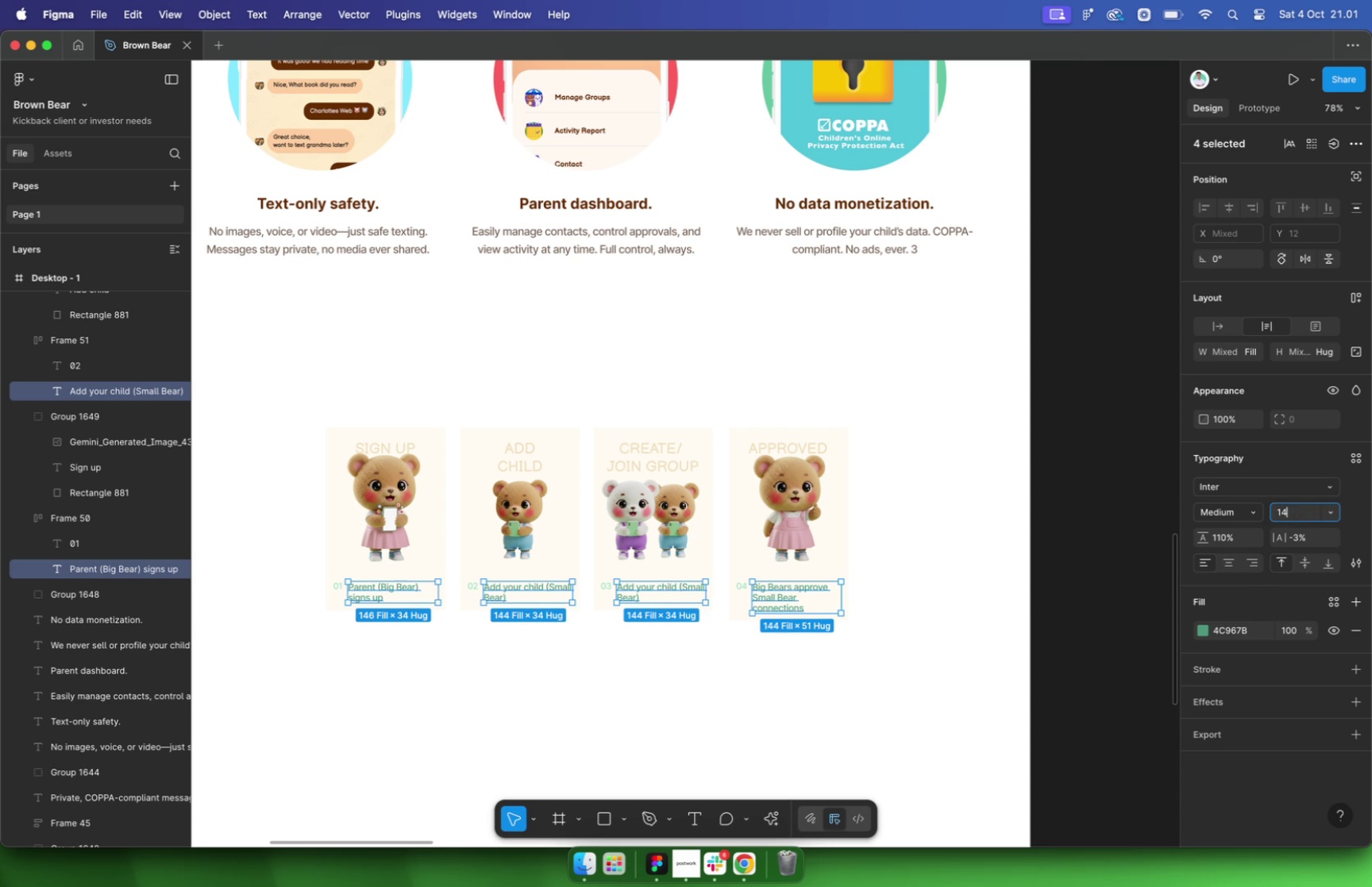 
key(Enter)